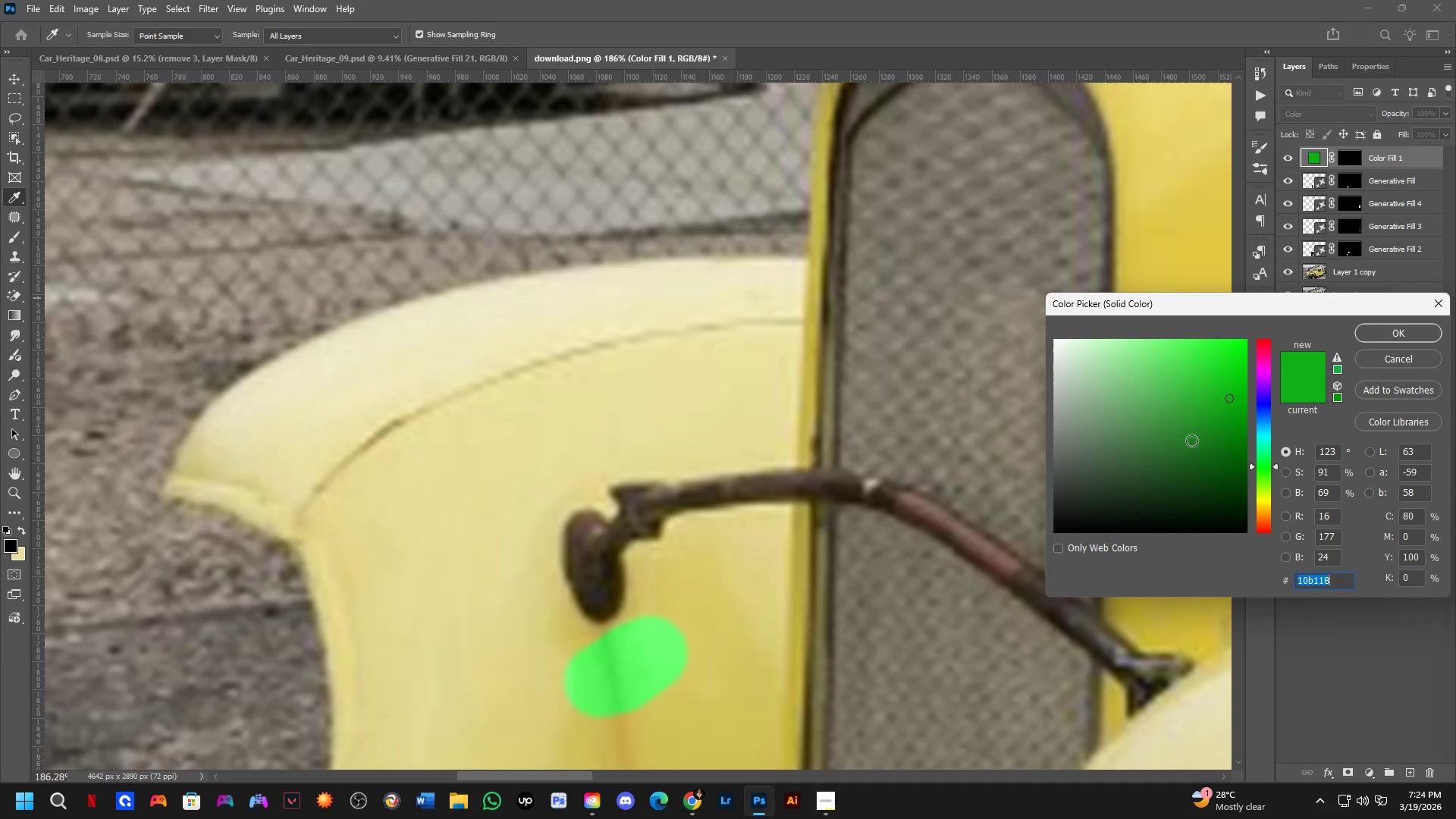 
left_click_drag(start_coordinate=[1157, 408], to_coordinate=[1136, 410])